 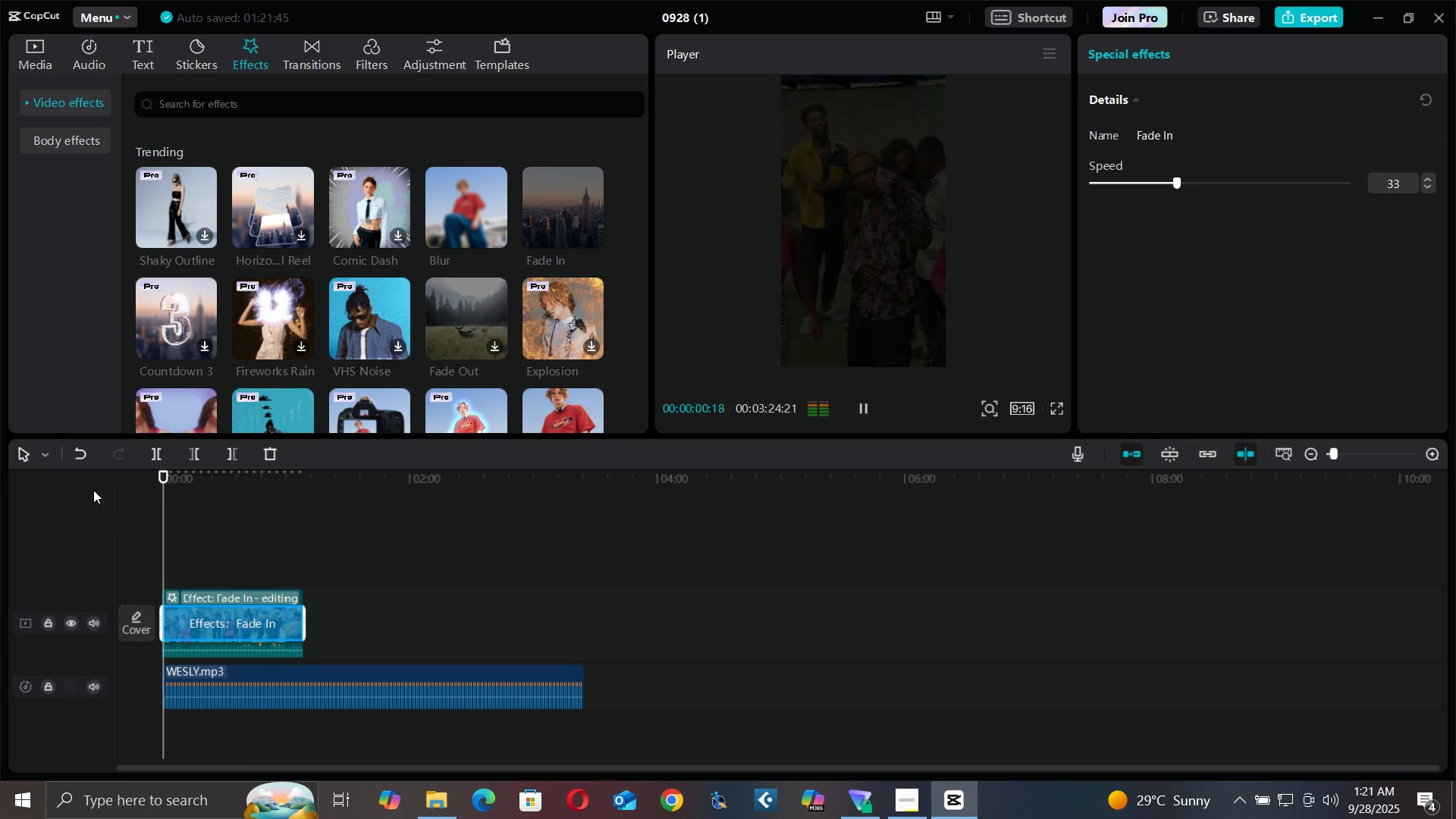 
key(Space)
 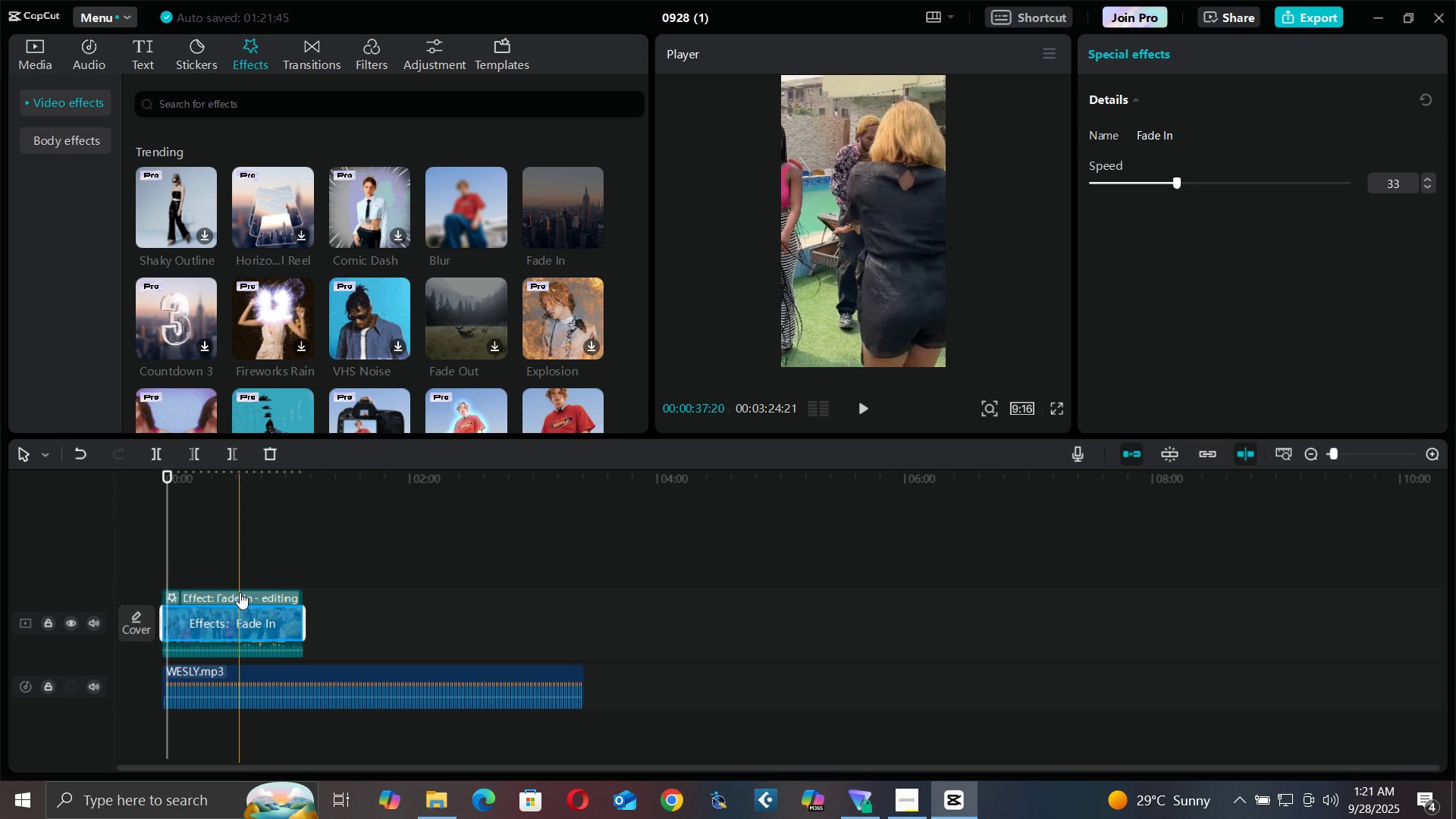 
right_click([240, 592])
 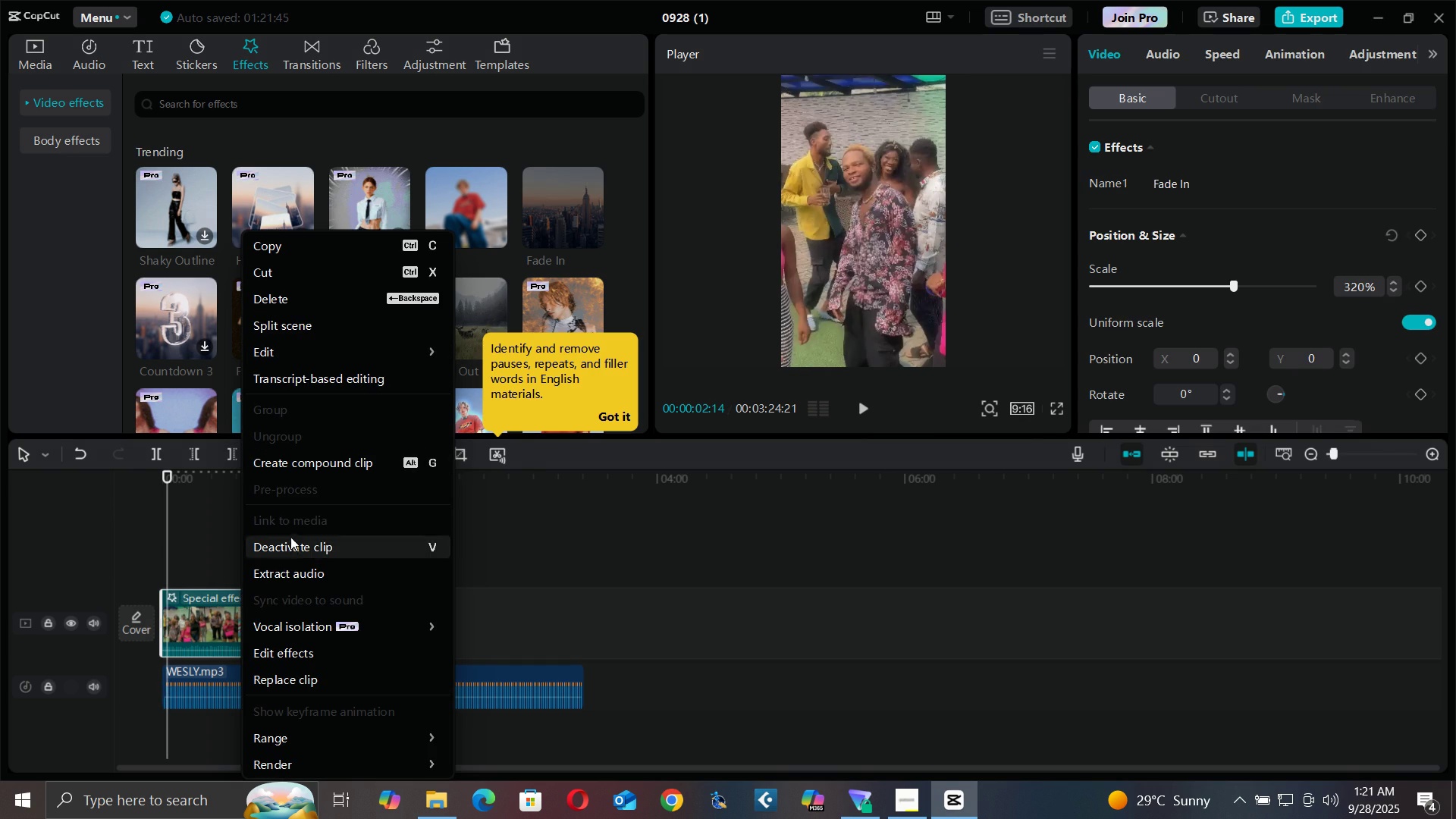 
left_click([291, 568])
 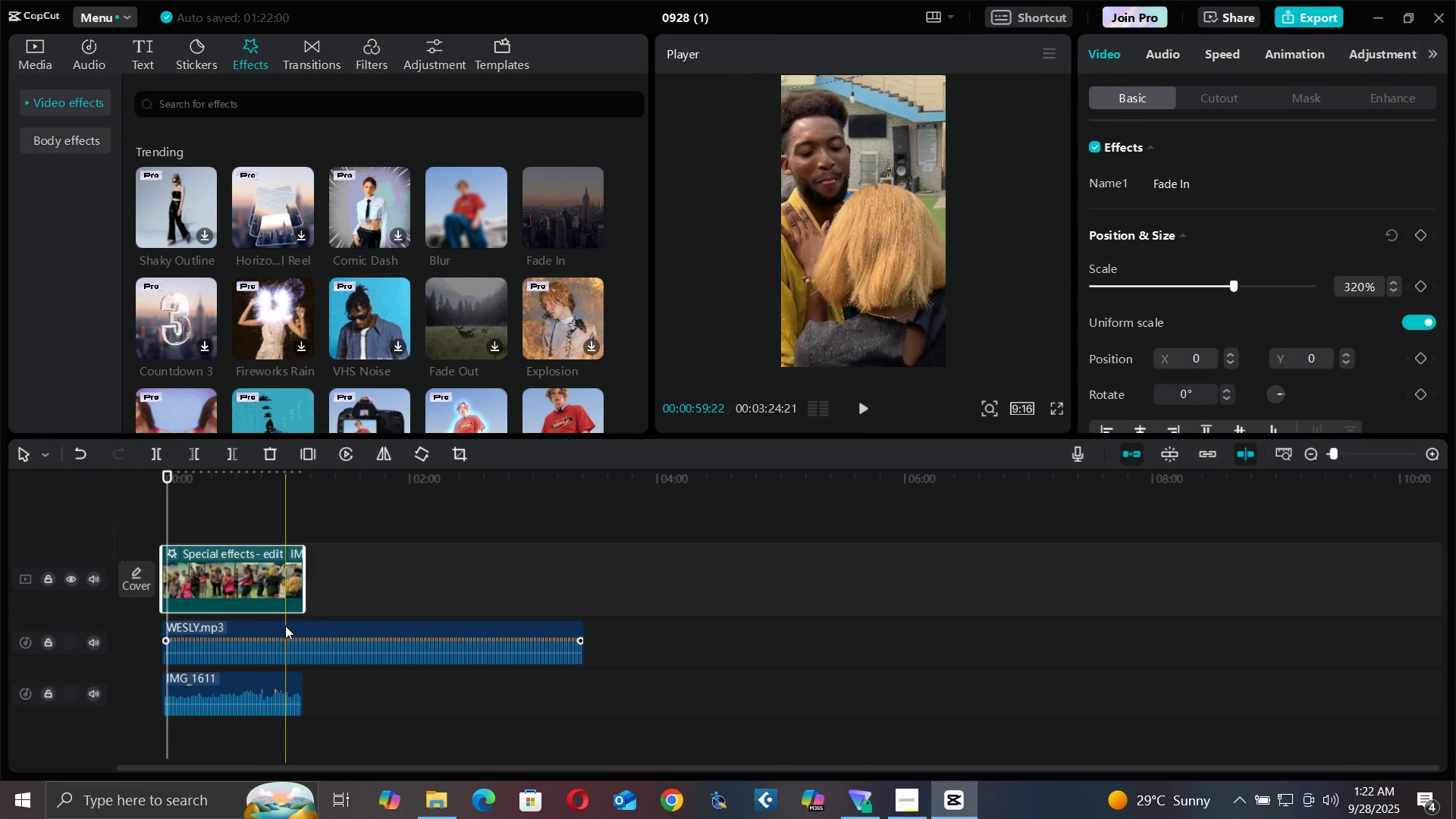 
left_click([285, 626])
 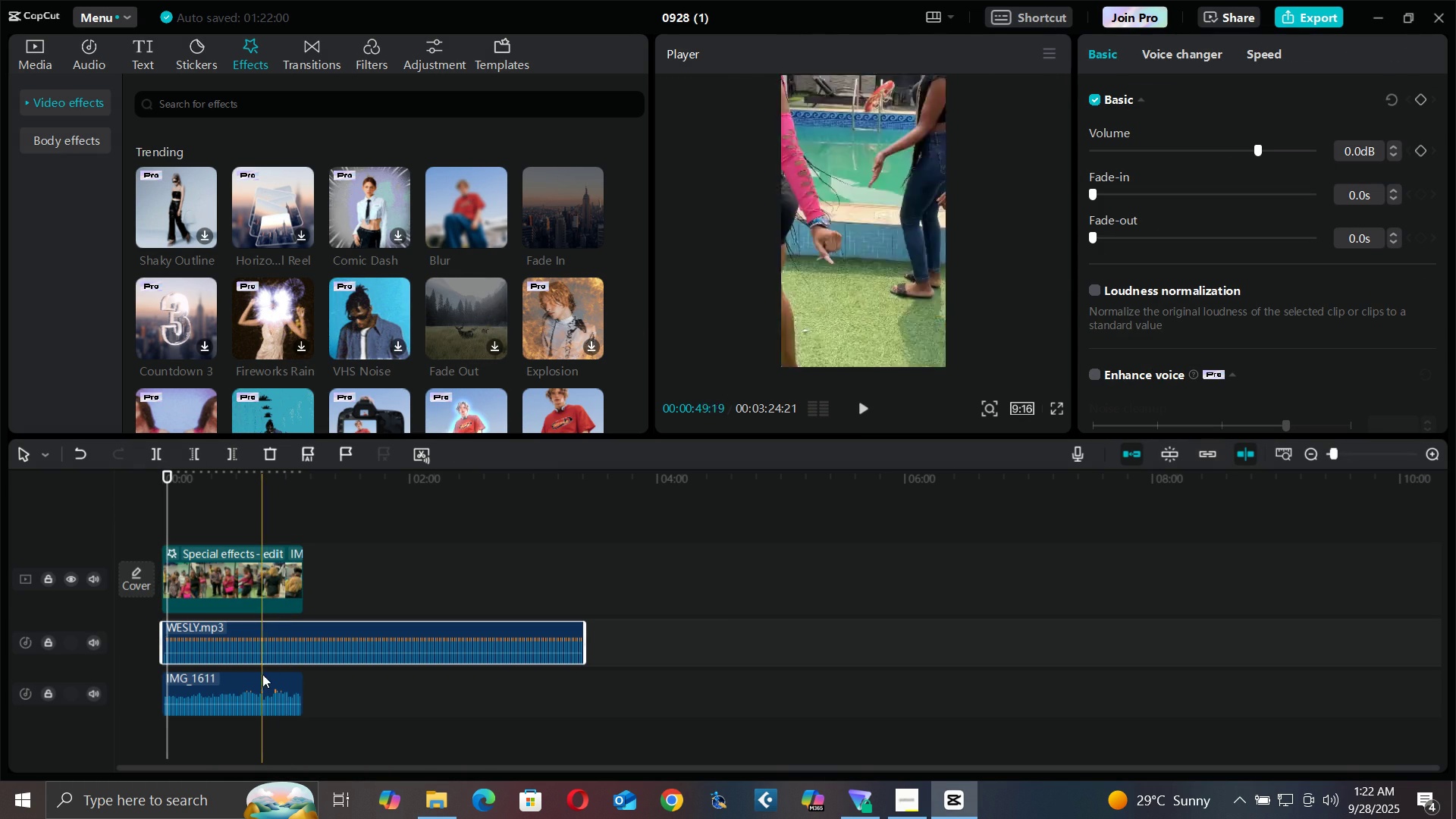 
left_click([261, 677])
 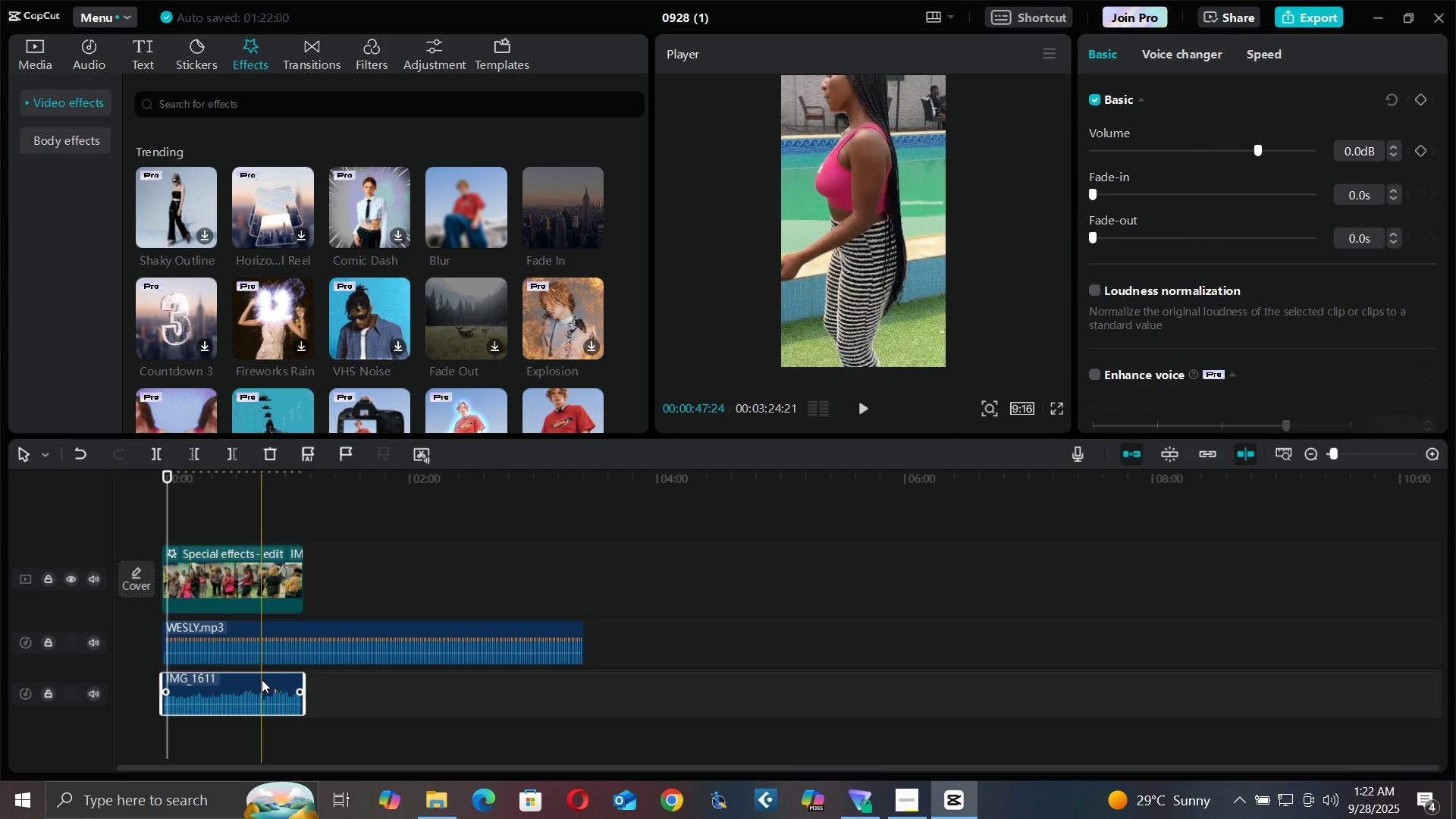 
key(Delete)